 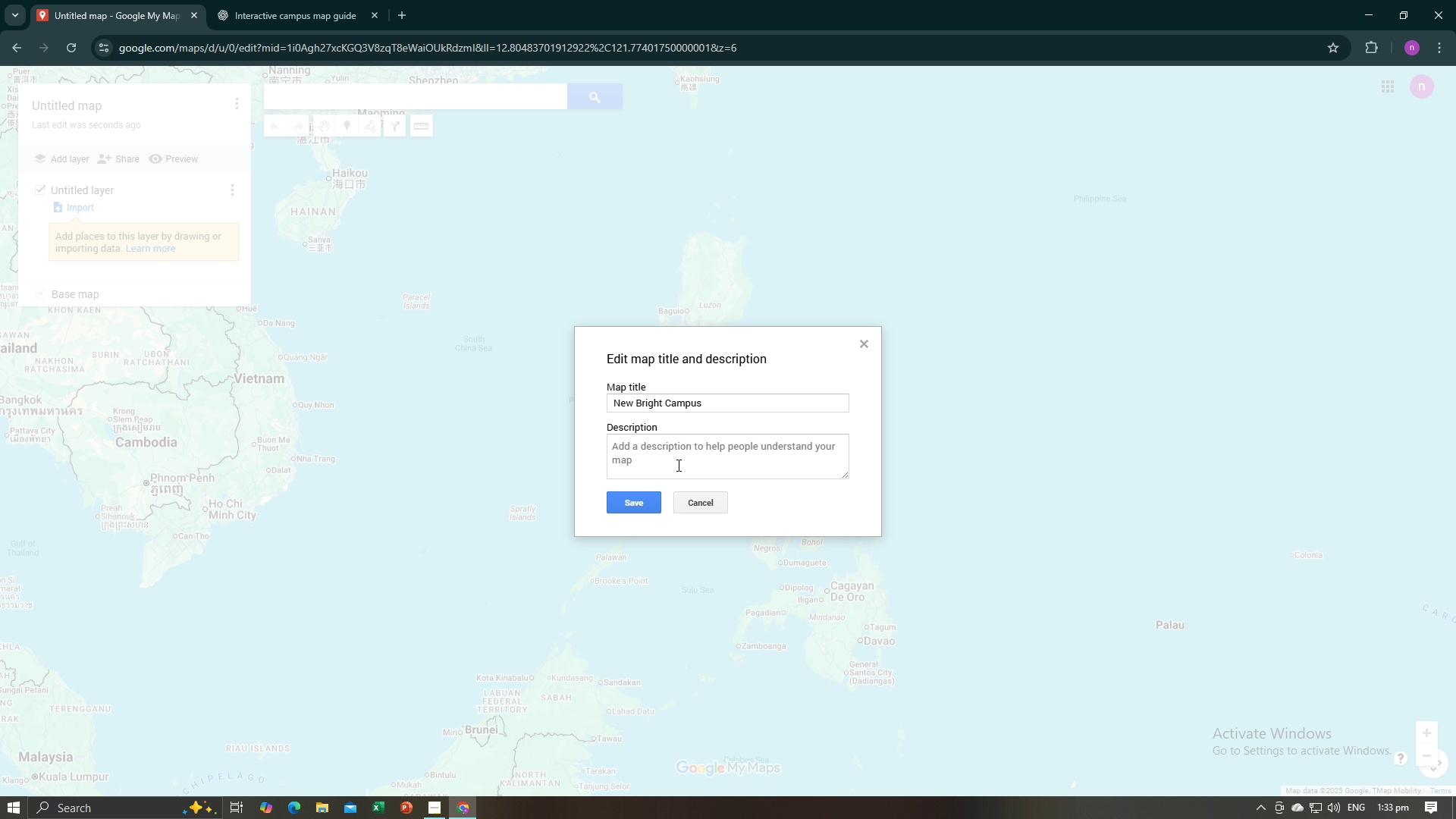 
left_click_drag(start_coordinate=[717, 403], to_coordinate=[689, 403])
 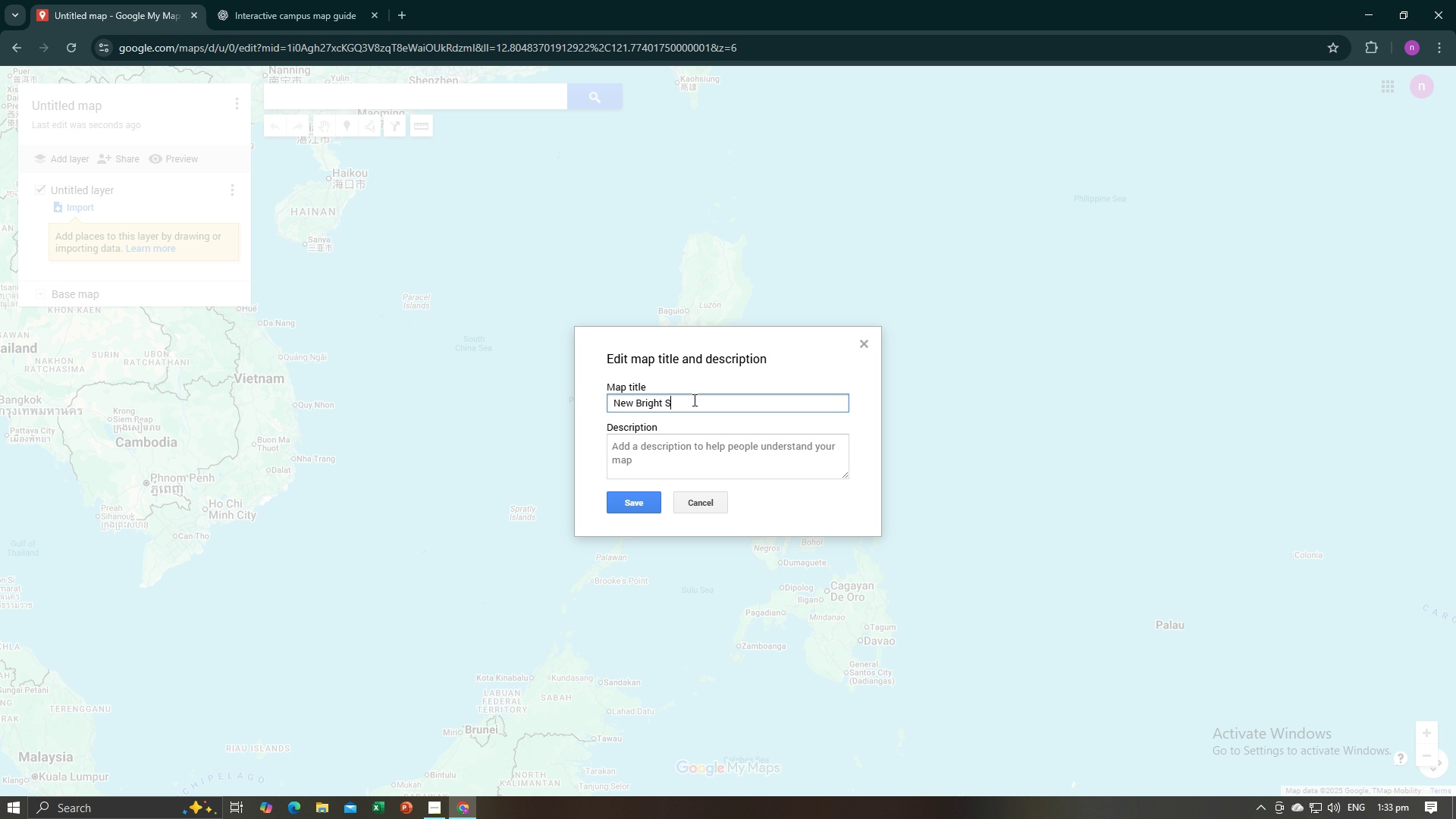 
type(S)
key(Backspace)
type(University)
 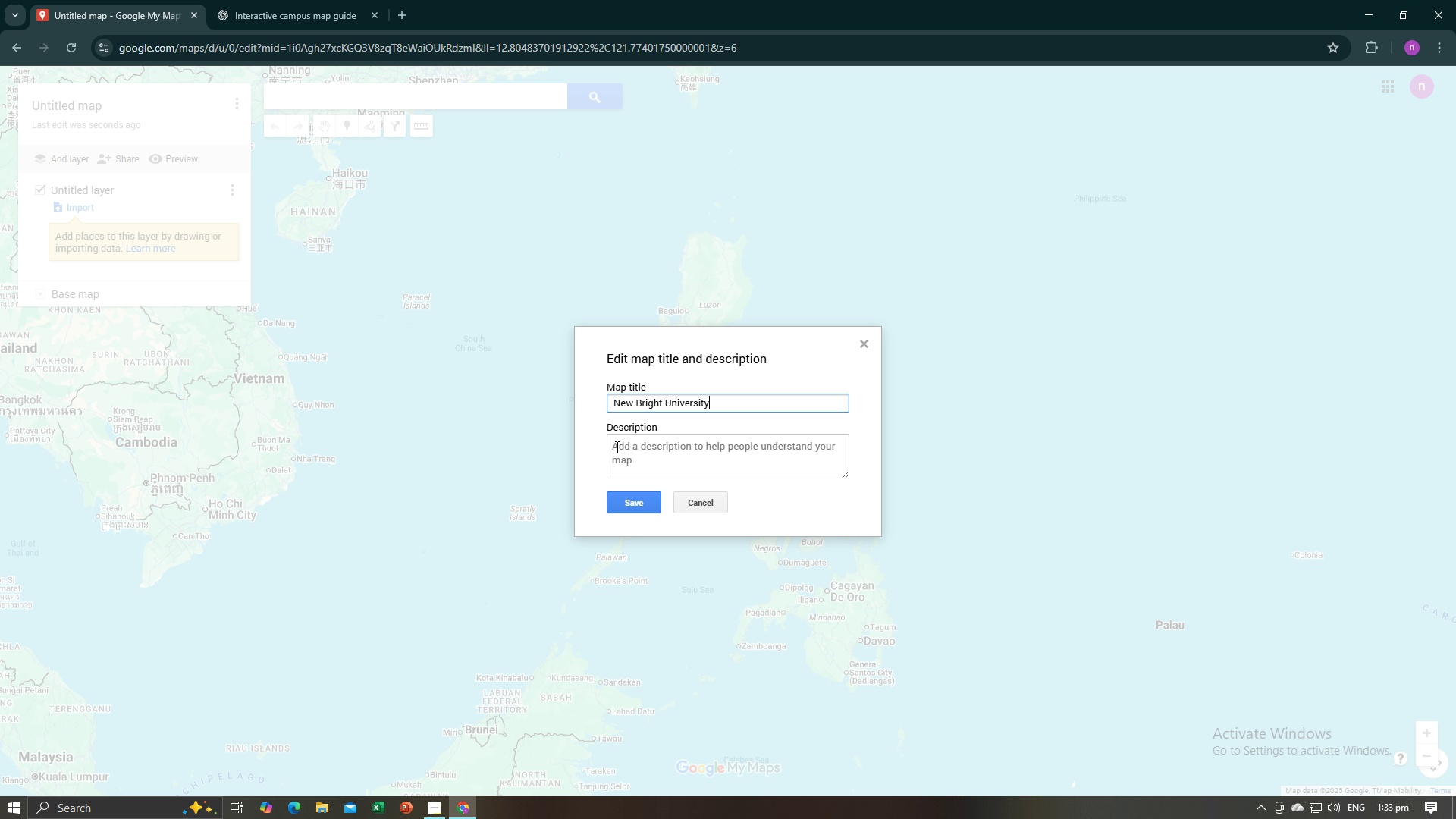 
left_click([624, 448])
 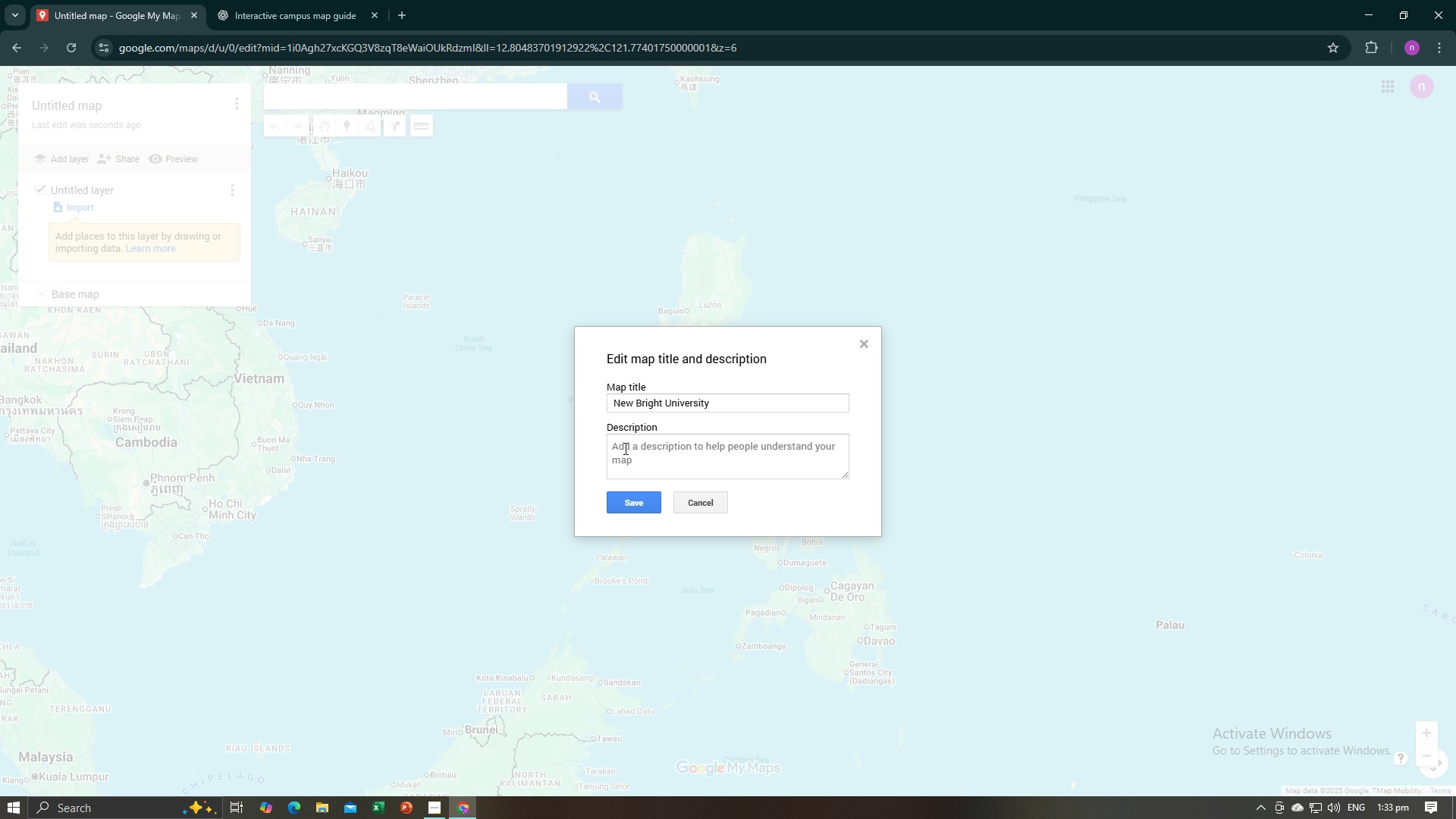 
type(It is a Map of the)
key(Backspace)
key(Backspace)
key(Backspace)
key(Backspace)
key(Backspace)
key(Backspace)
type(New b)
key(Backspace)
type(Bright University )
 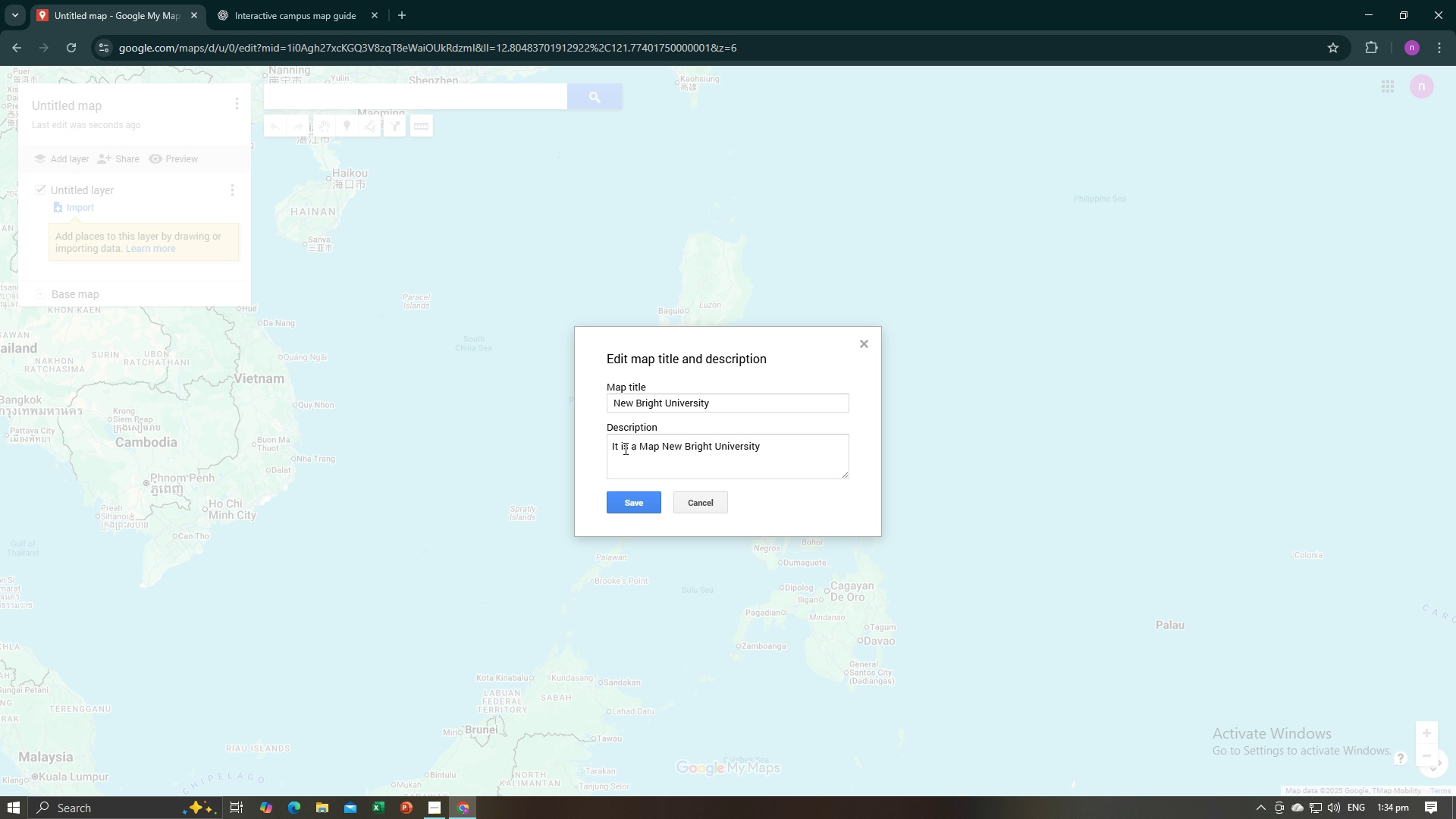 
type(all lov)
key(Backspace)
type(cation and building name)
 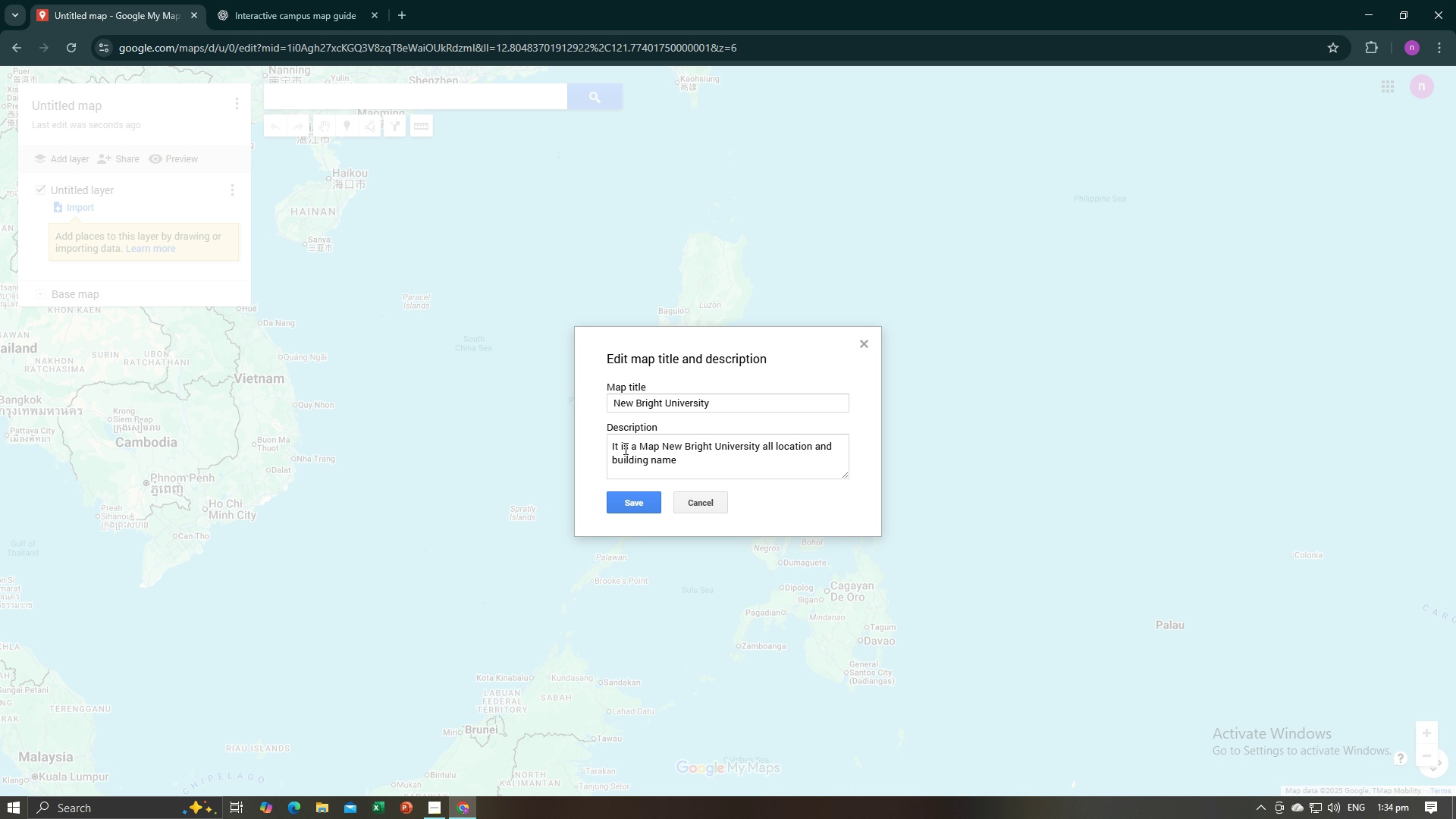 
key(Enter)
 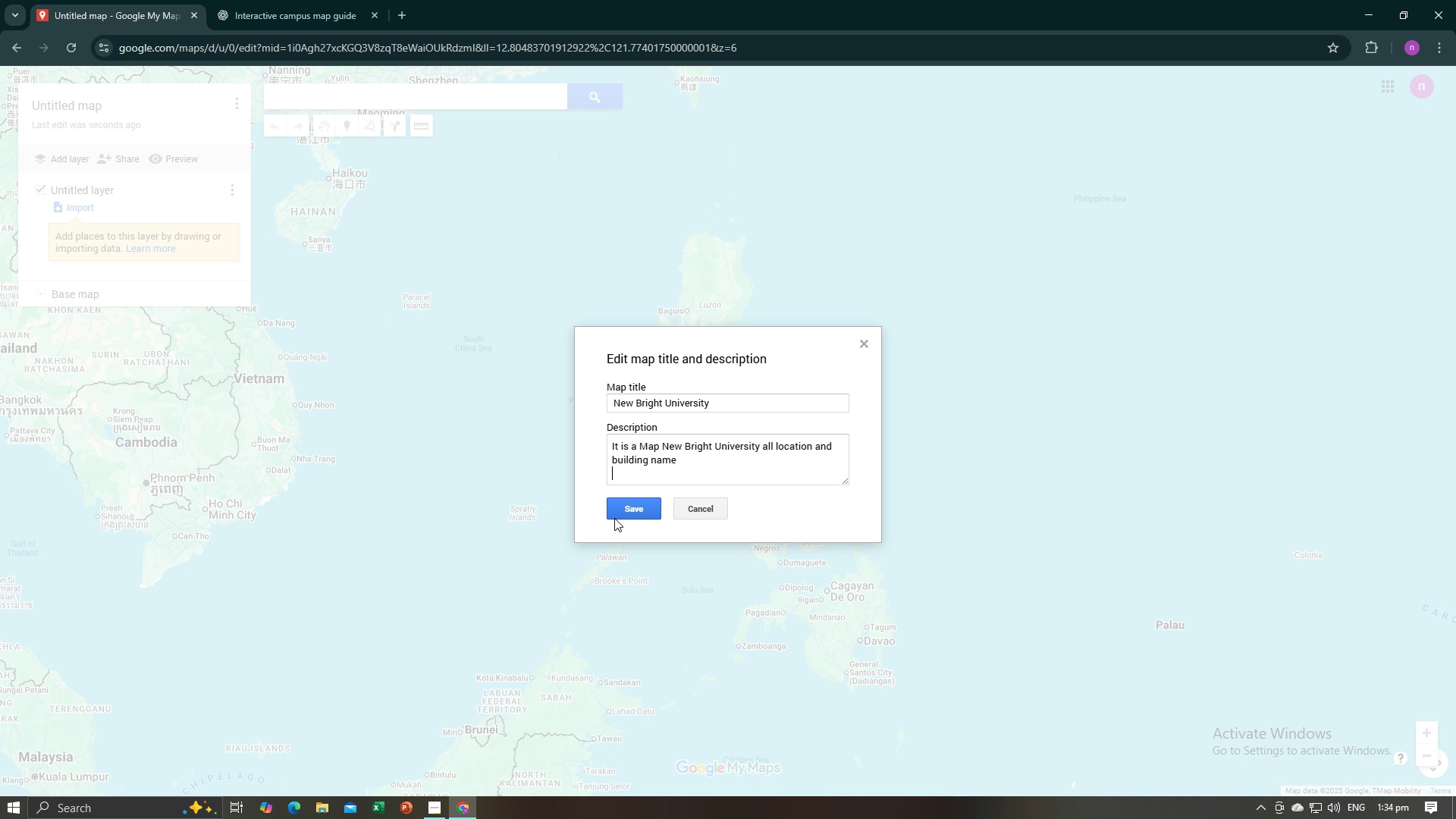 
left_click([619, 509])
 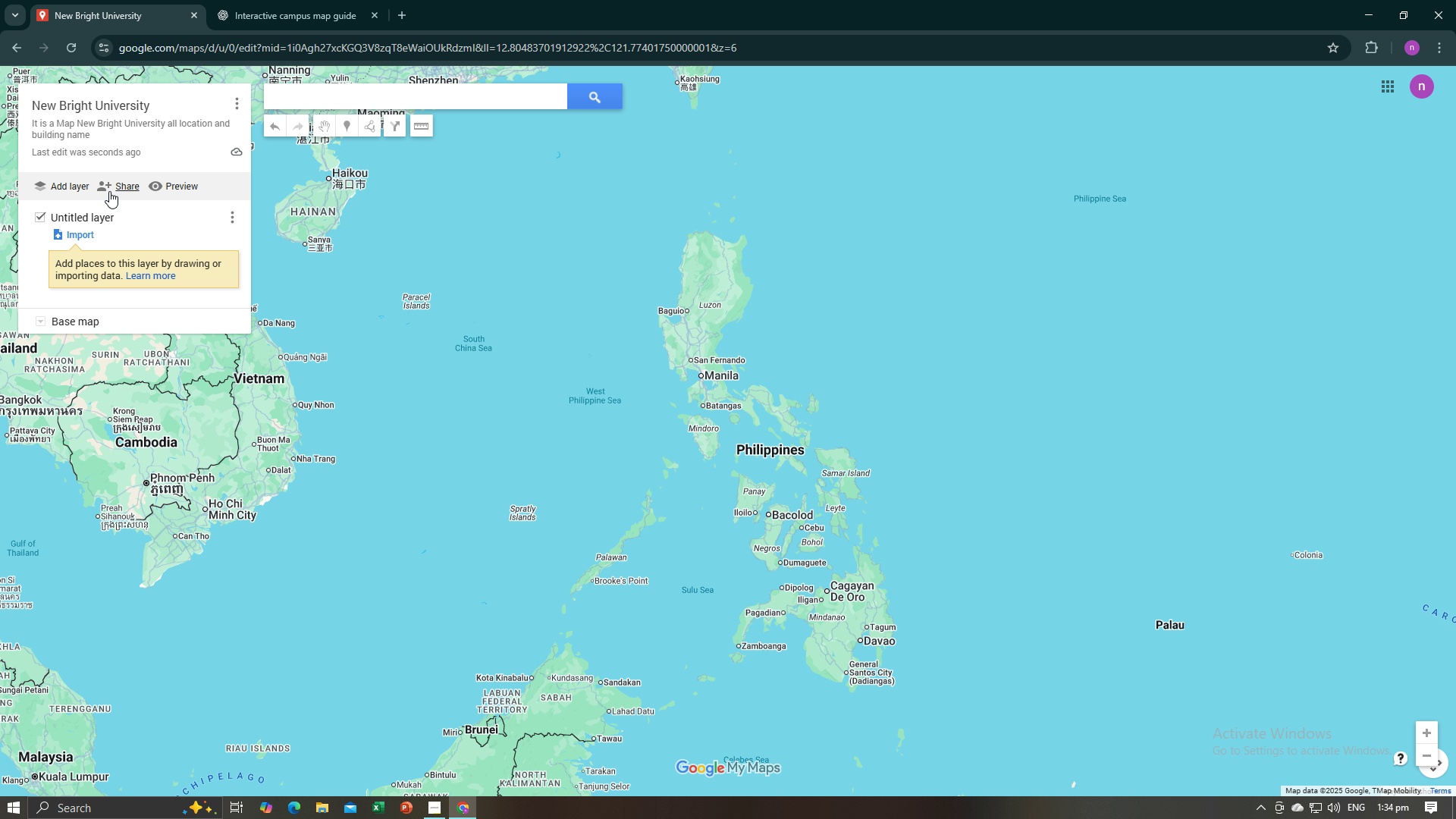 
key(Alt+AltLeft)
 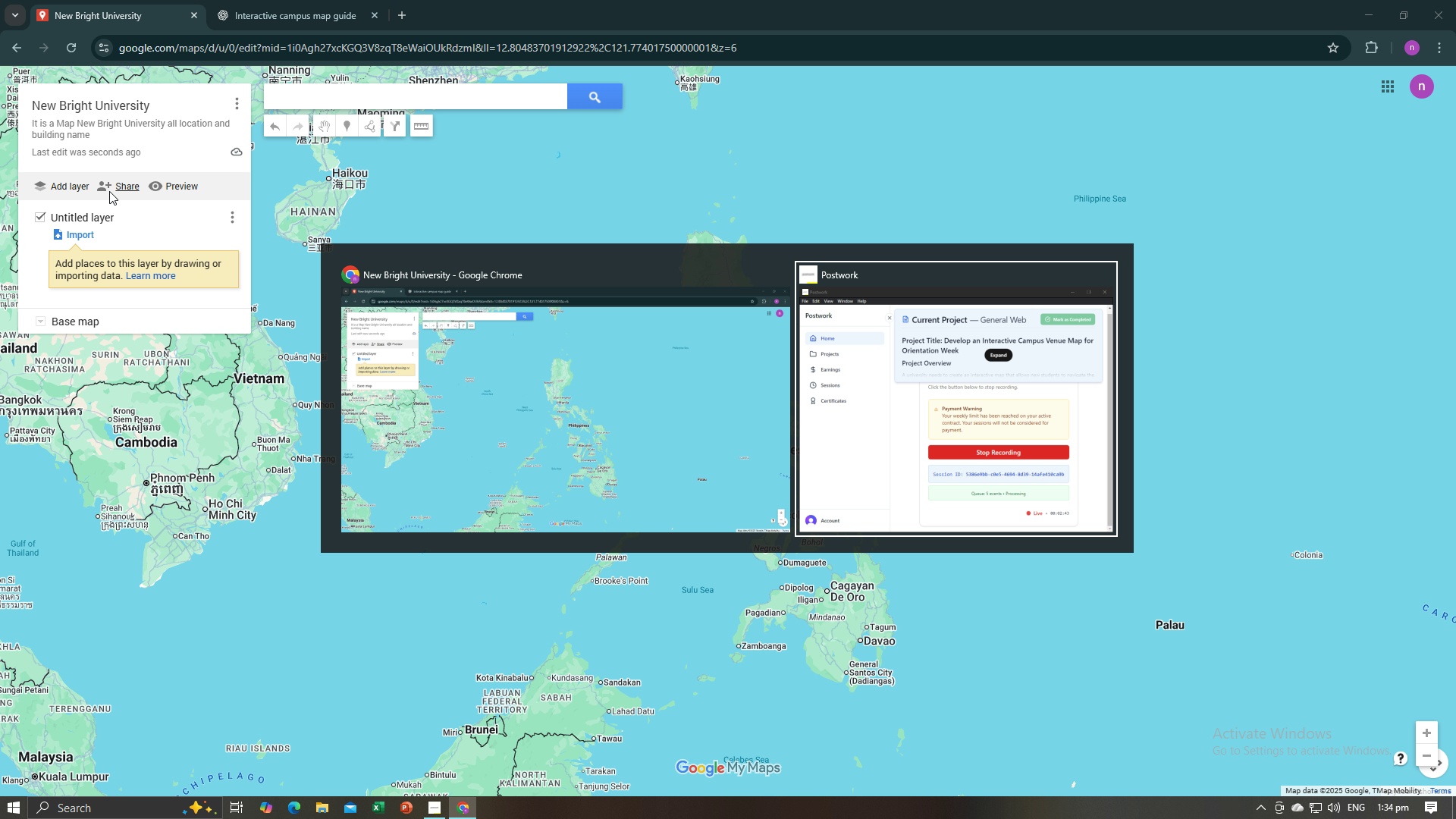 
key(Alt+Tab)
 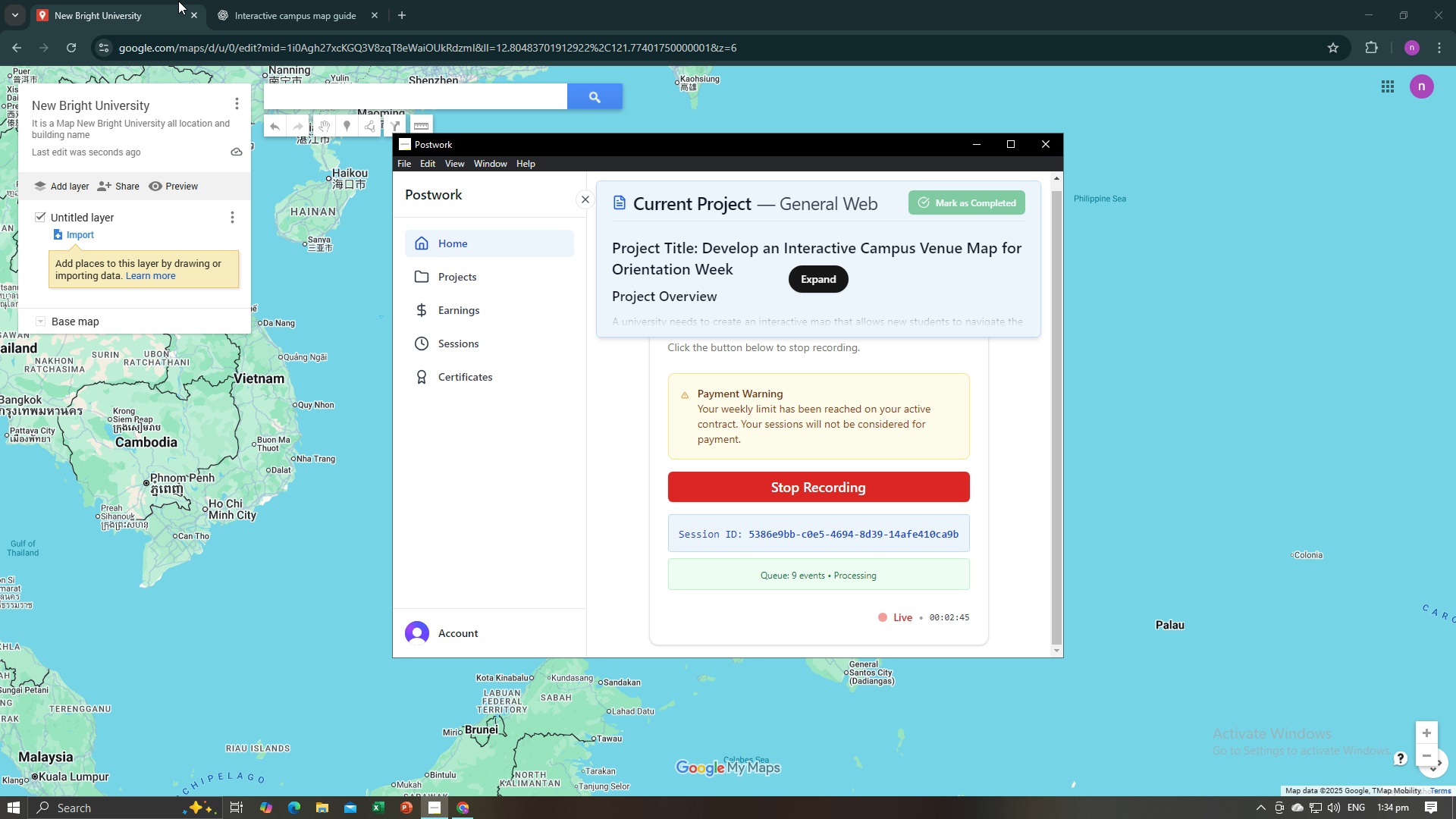 
left_click([225, 0])
 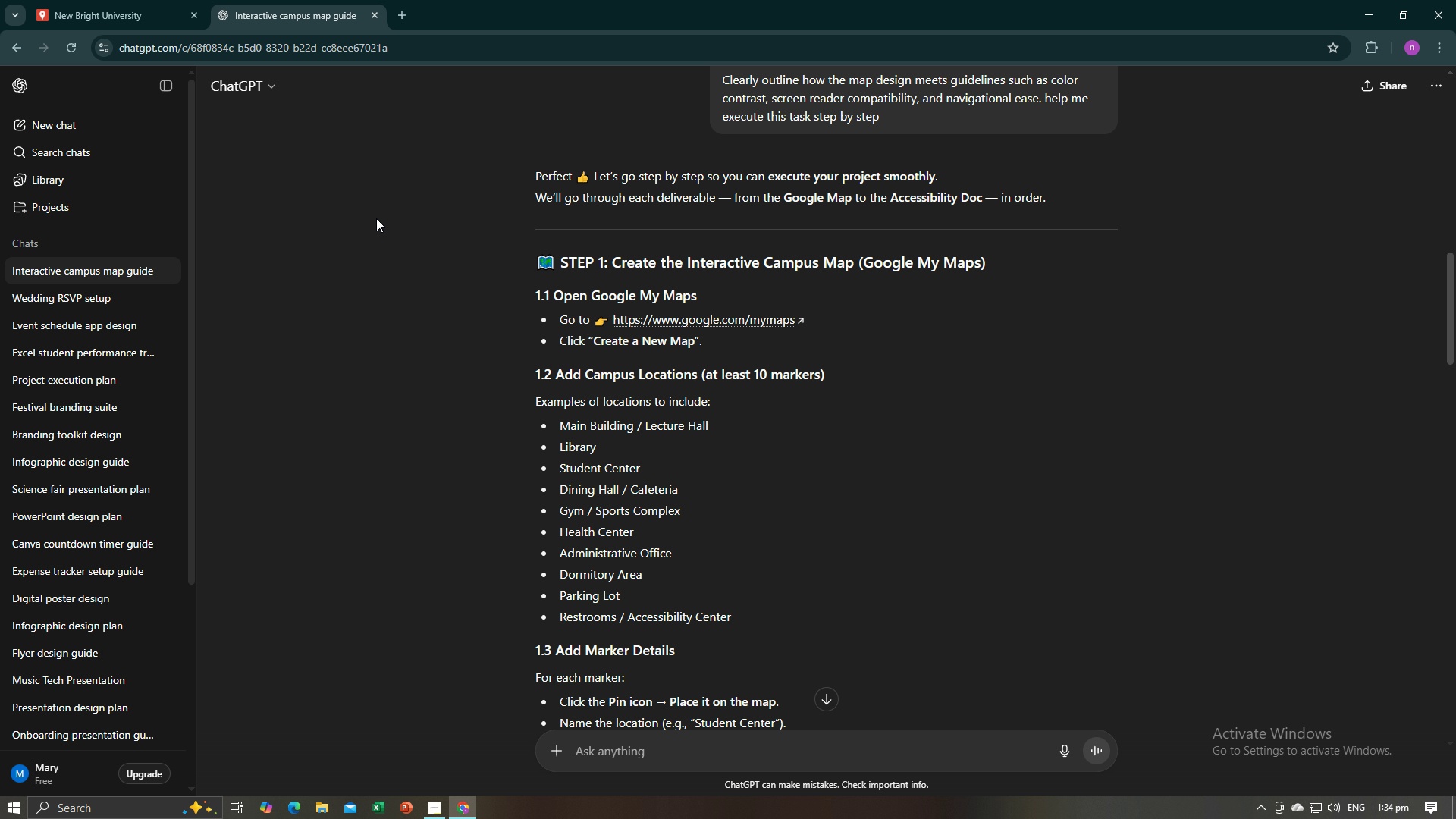 
wait(5.45)
 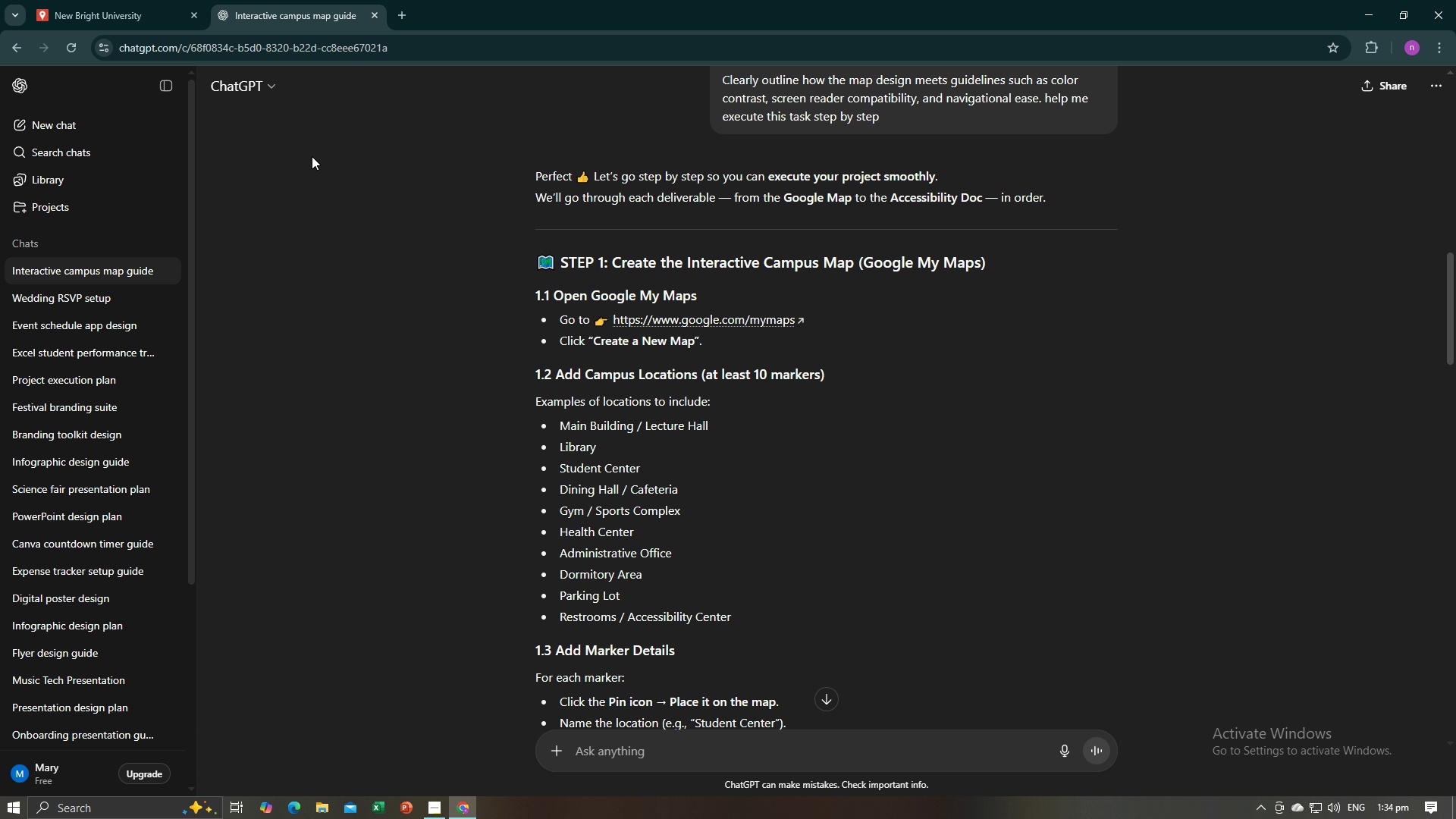 
scroll: coordinate [491, 374], scroll_direction: down, amount: 2.0
 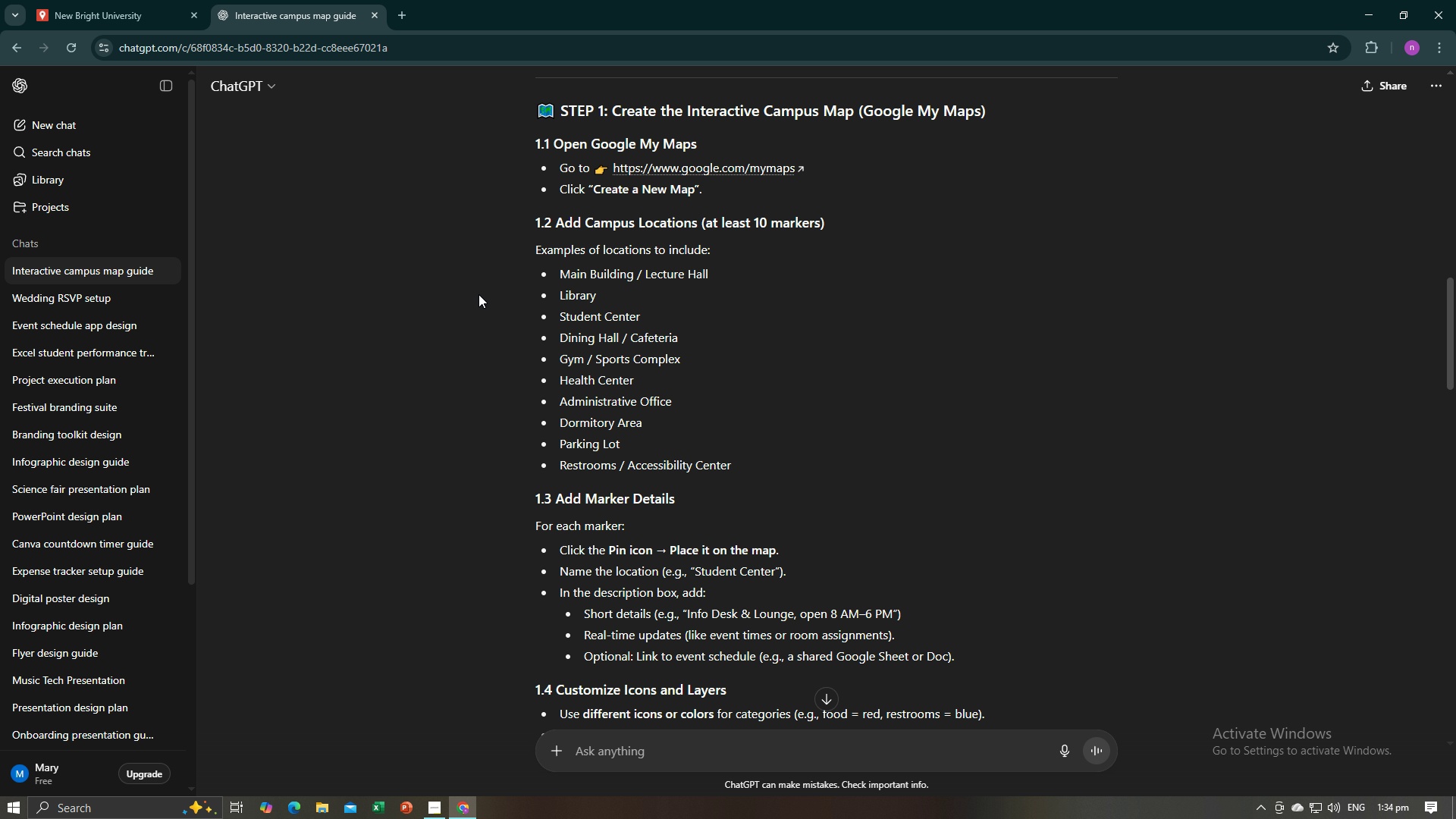 
wait(6.32)
 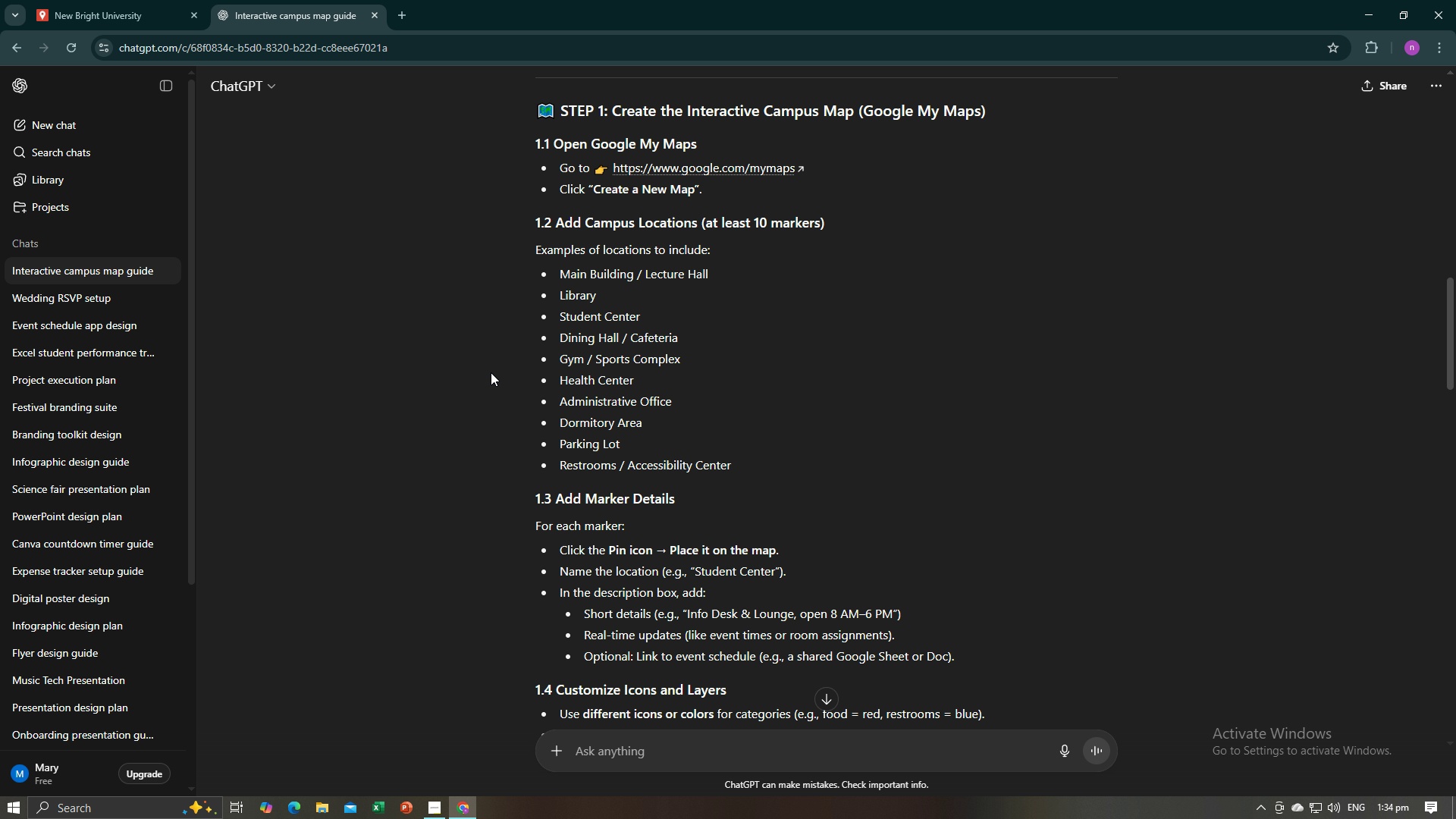 
left_click([182, 0])
 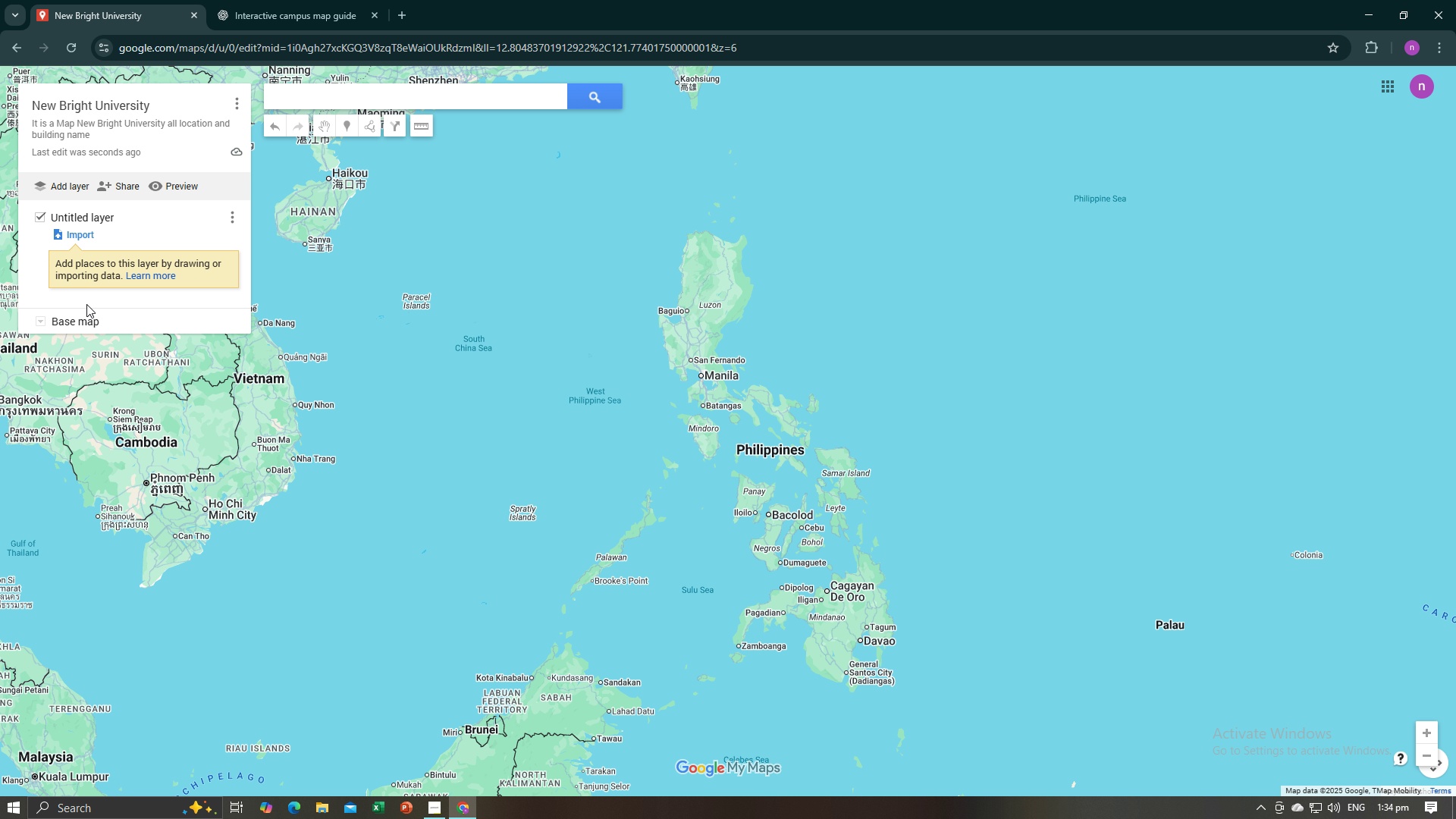 
left_click([83, 318])
 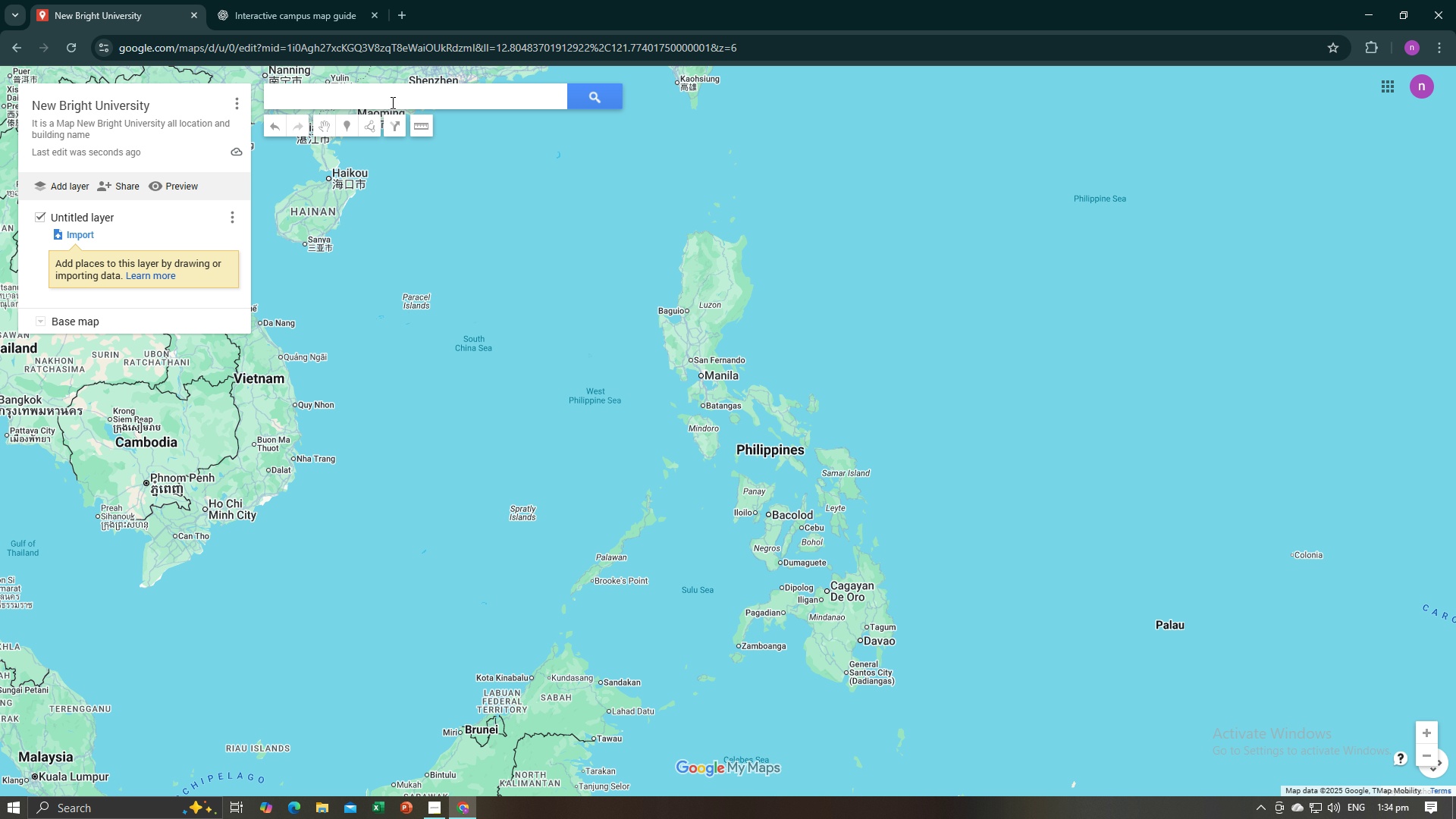 
left_click([392, 102])